 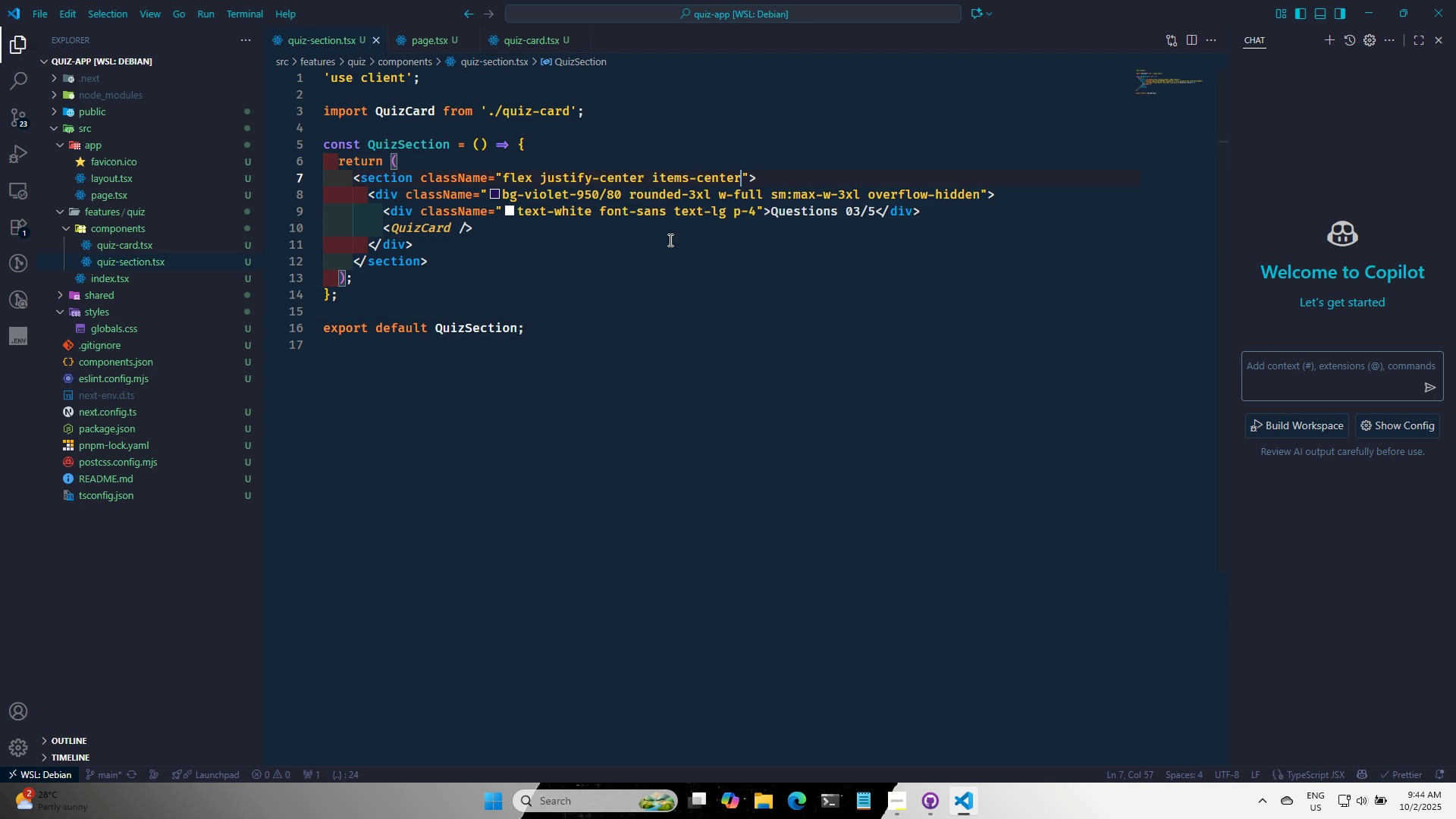 
key(Control+S)
 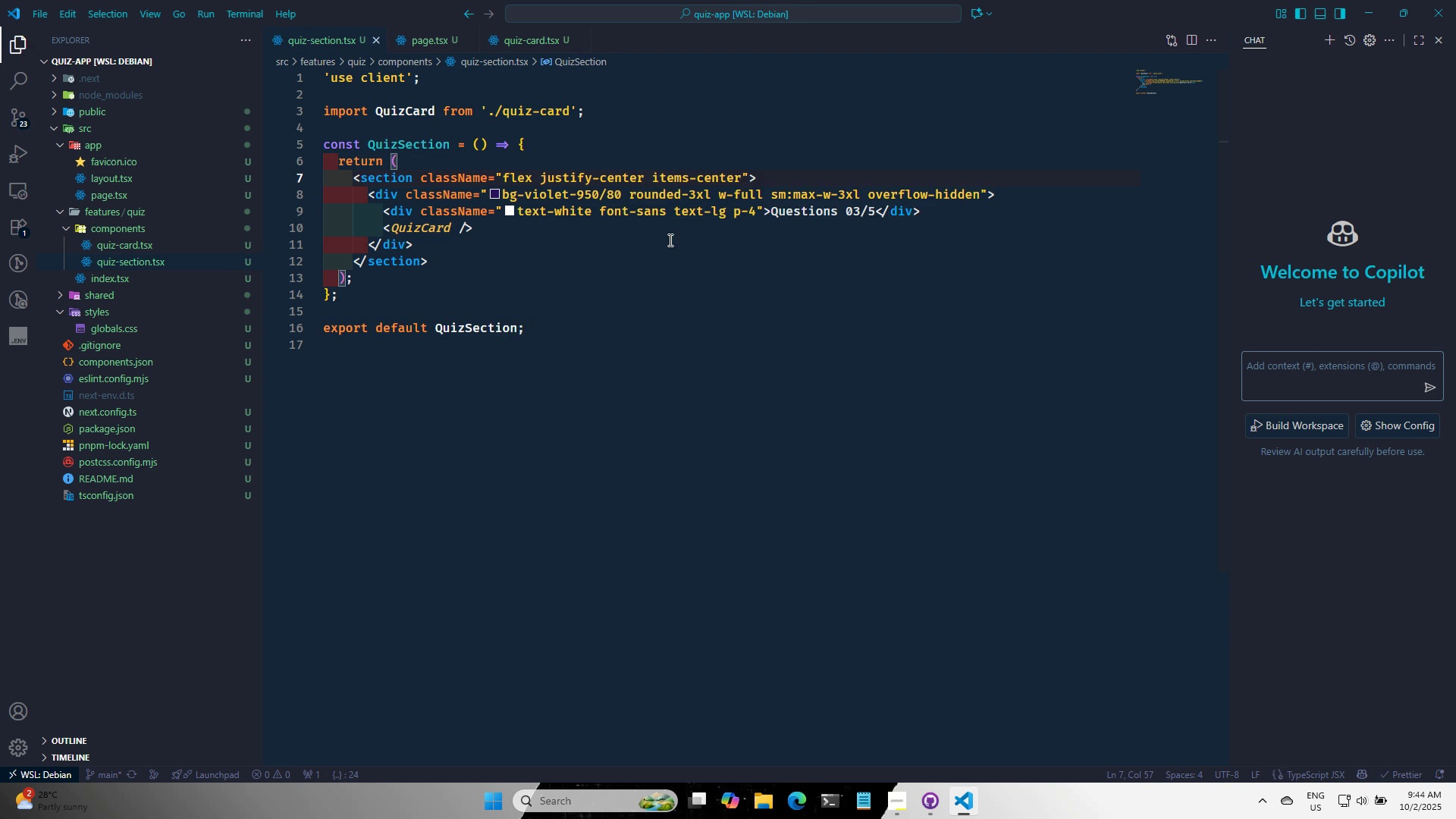 
key(Alt+AltLeft)
 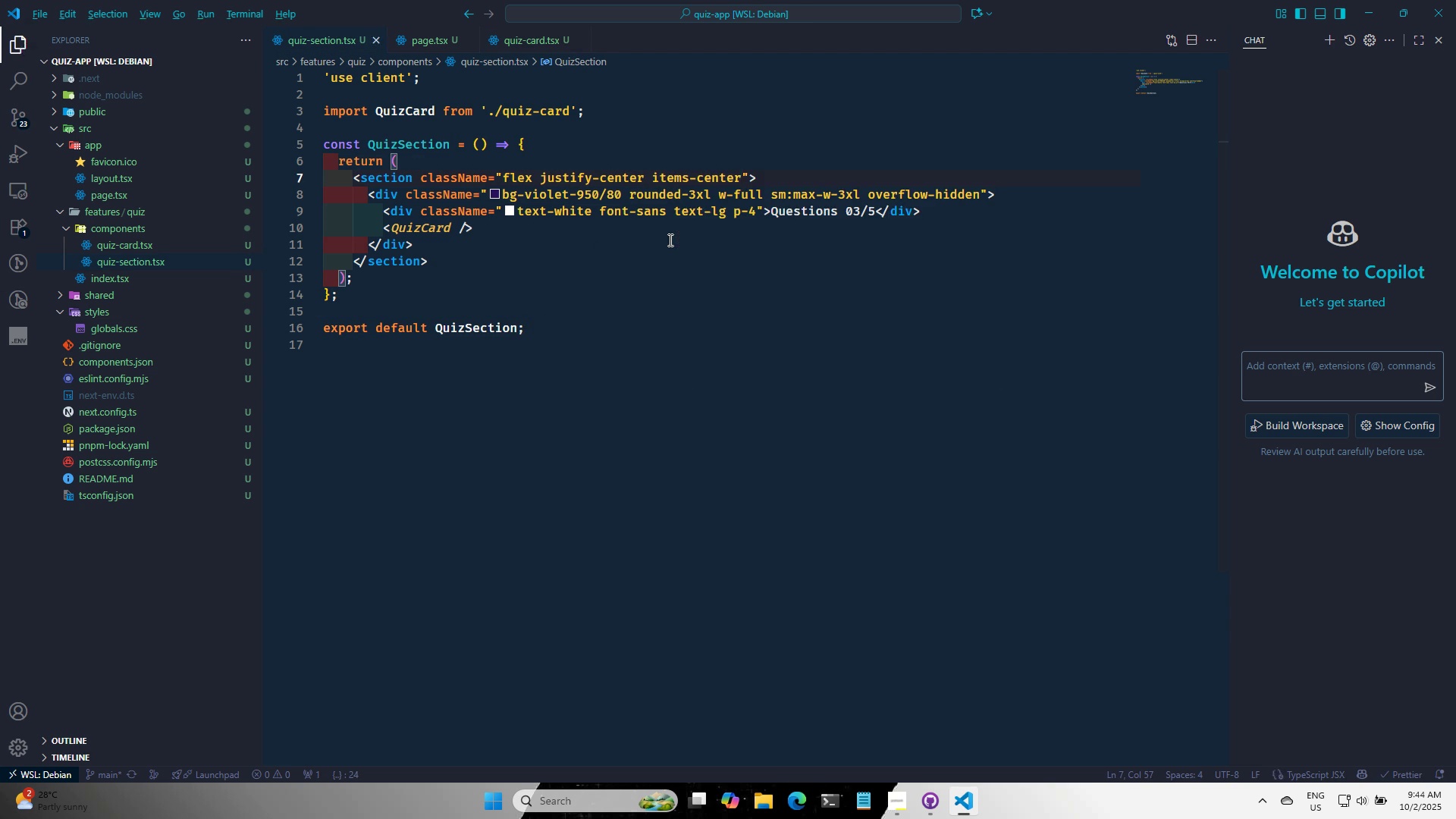 
key(Alt+Tab)
 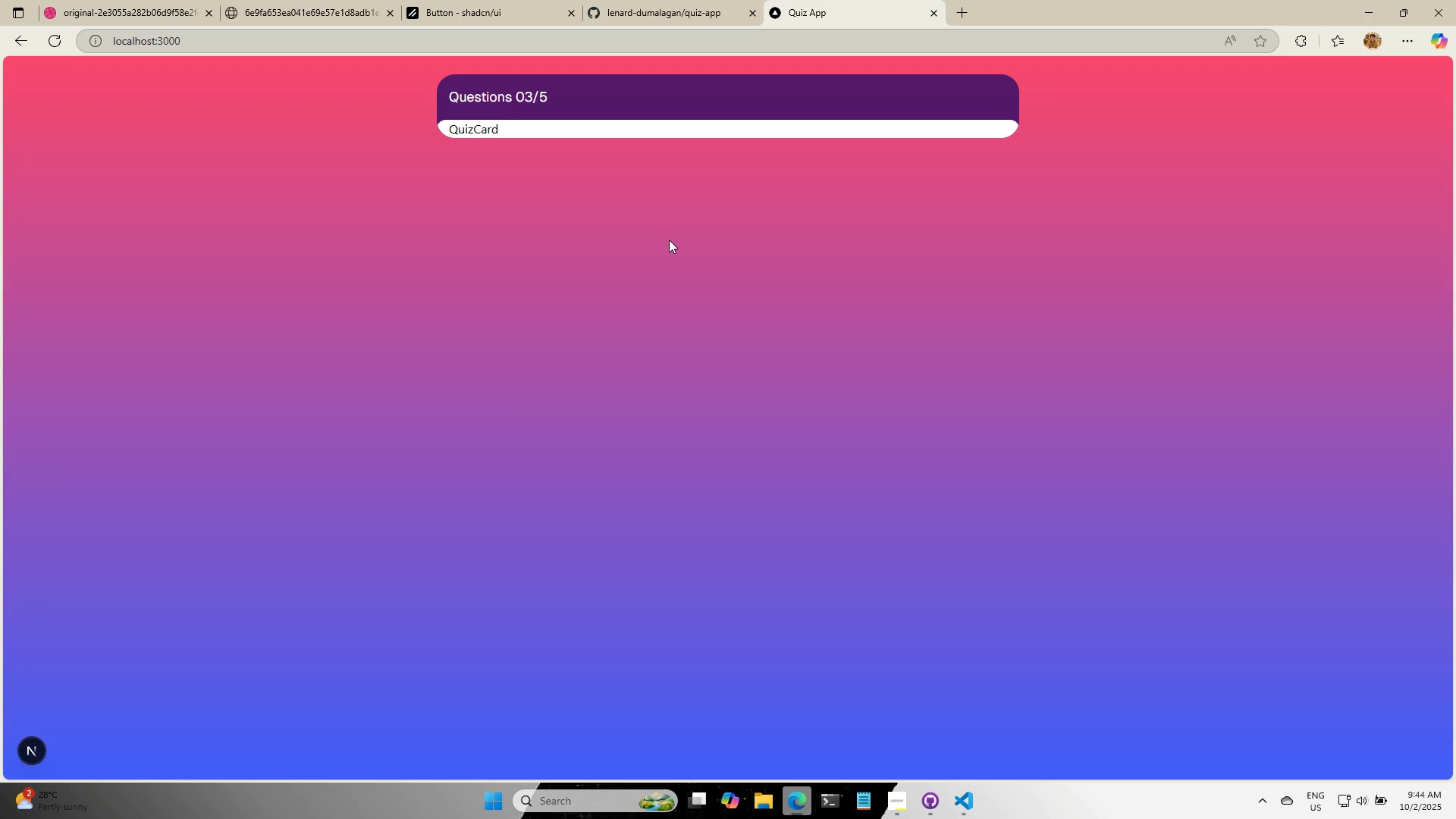 
key(Alt+AltLeft)
 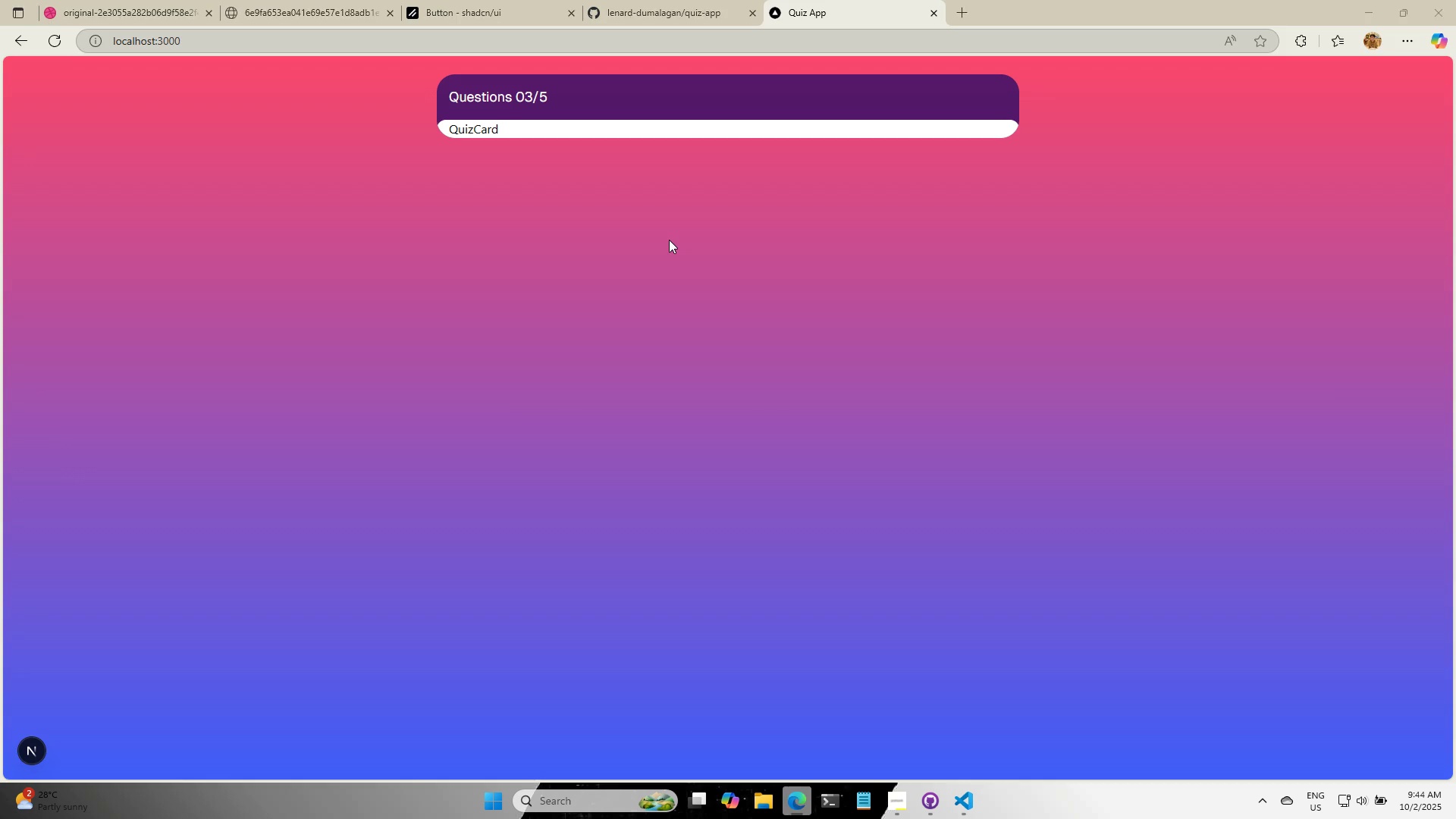 
key(Alt+Tab)
 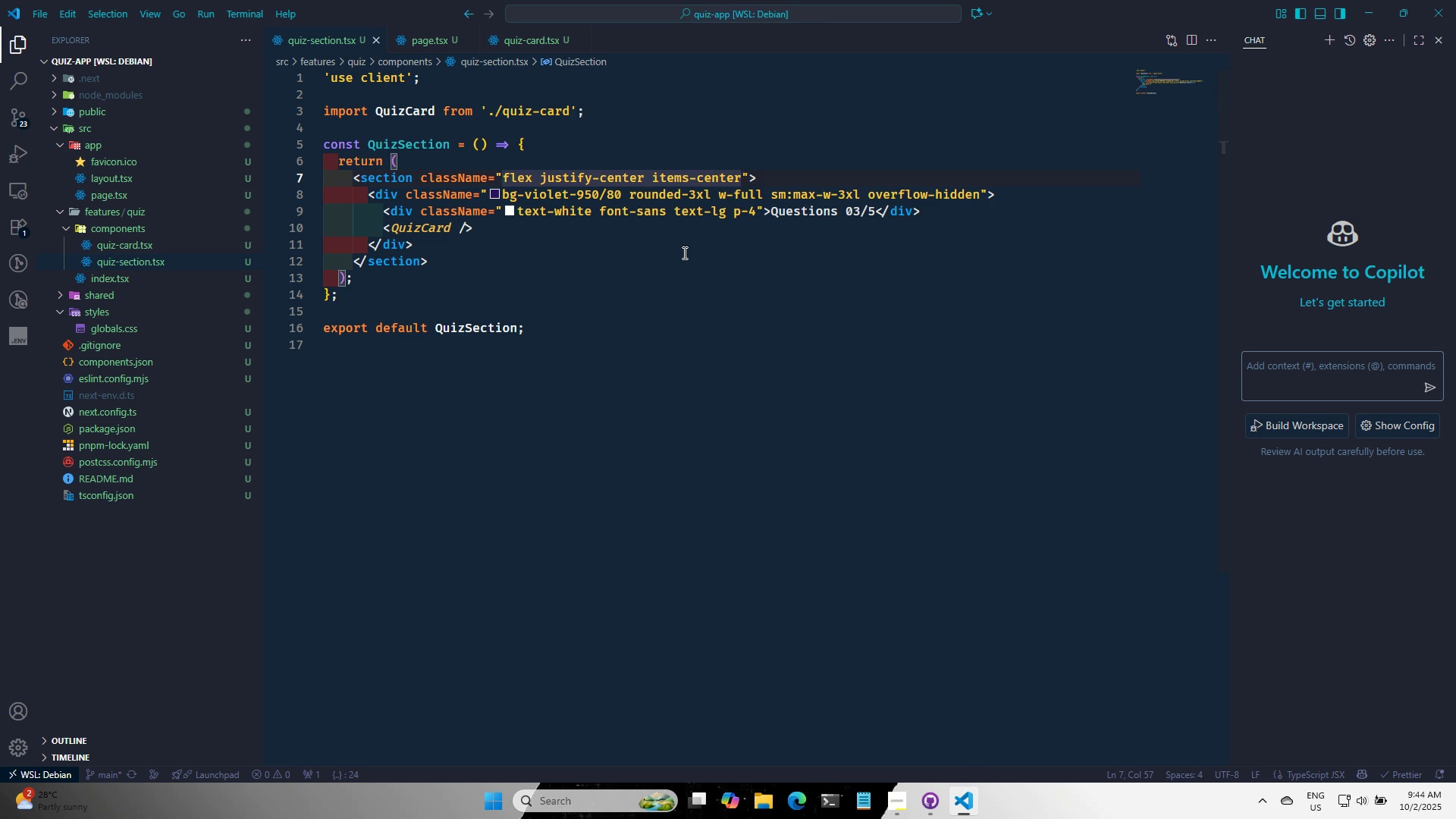 
key(Space)
 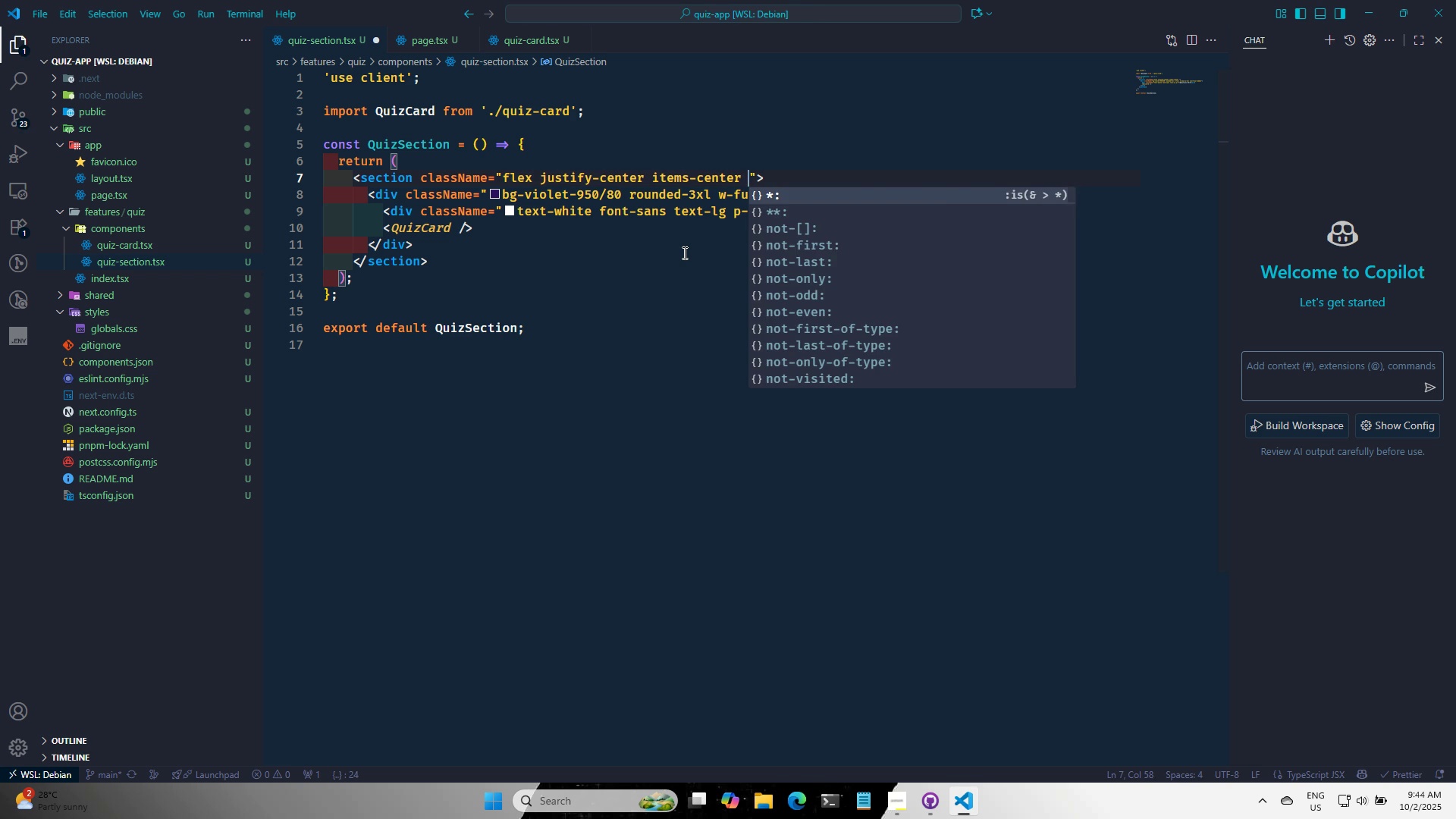 
key(H)
 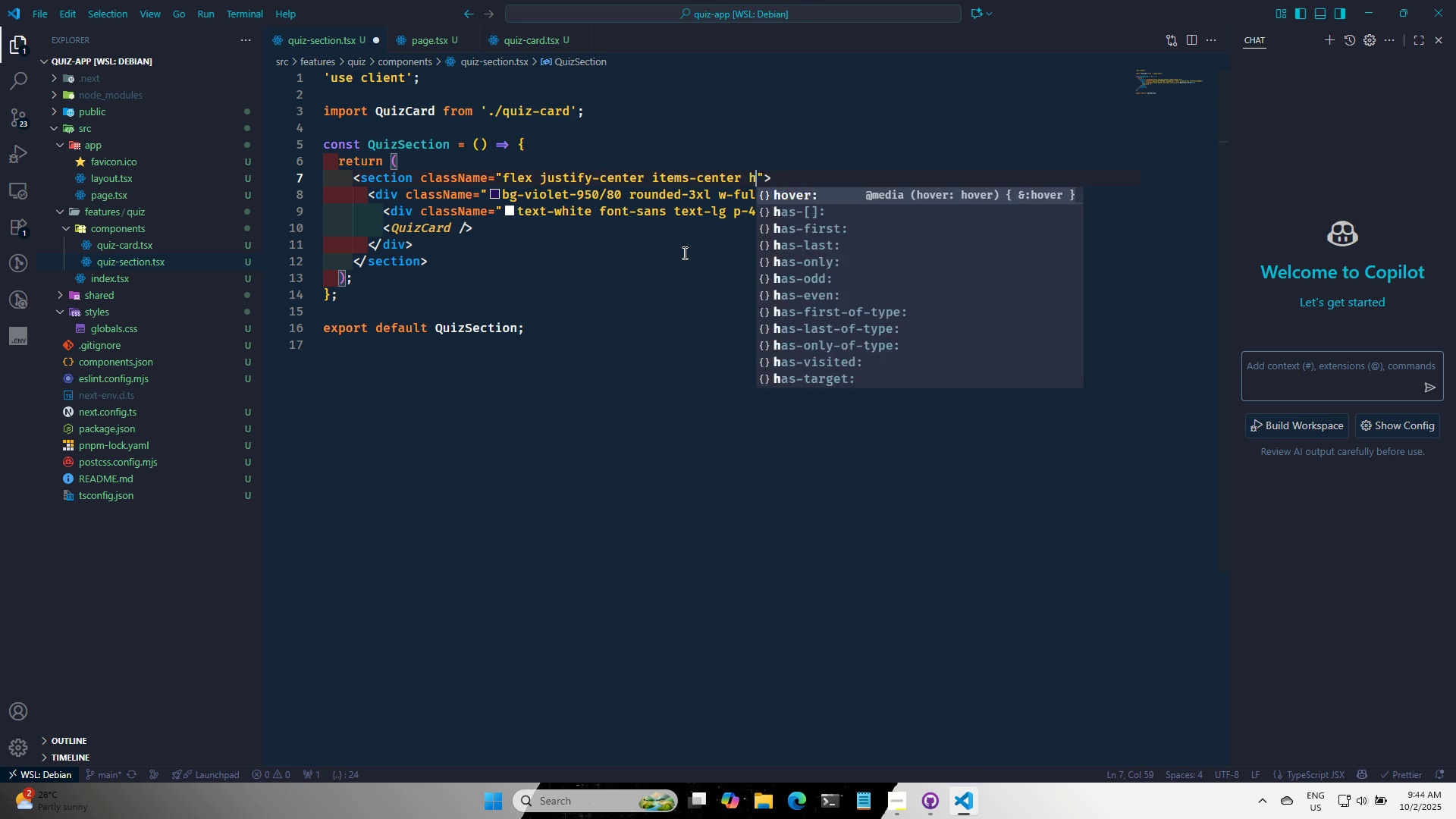 
key(Minus)
 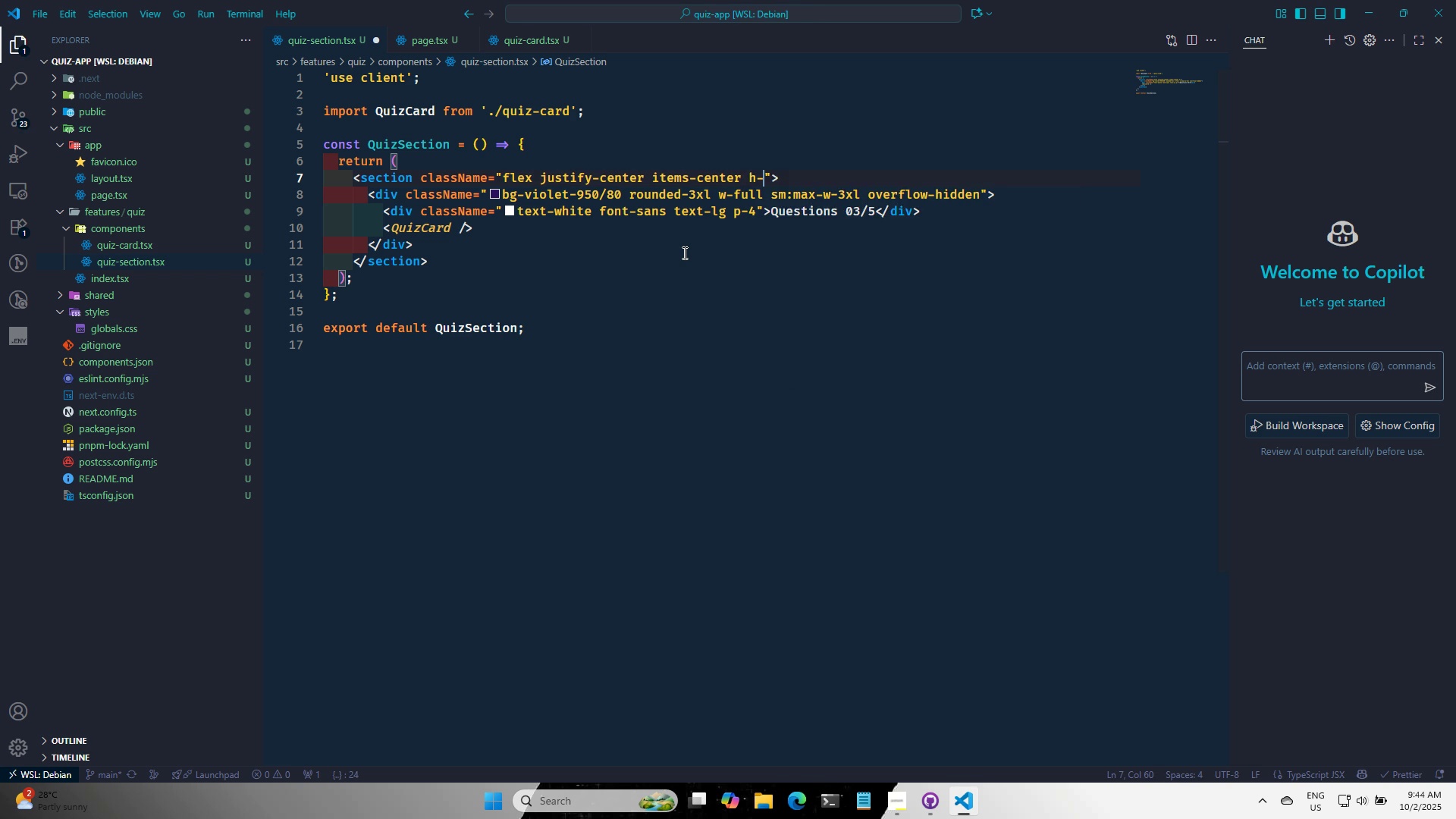 
key(F)
 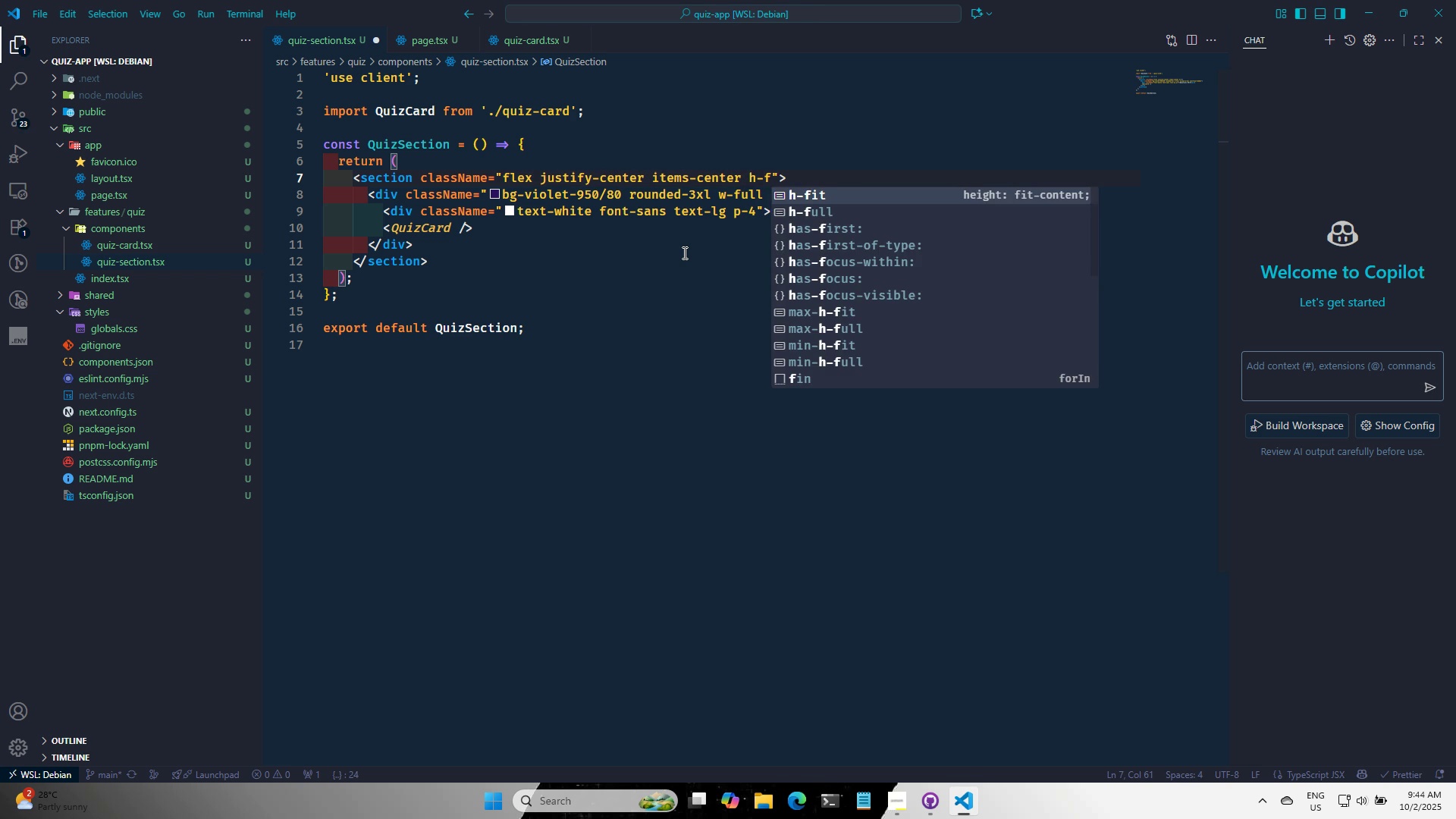 
key(ArrowDown)
 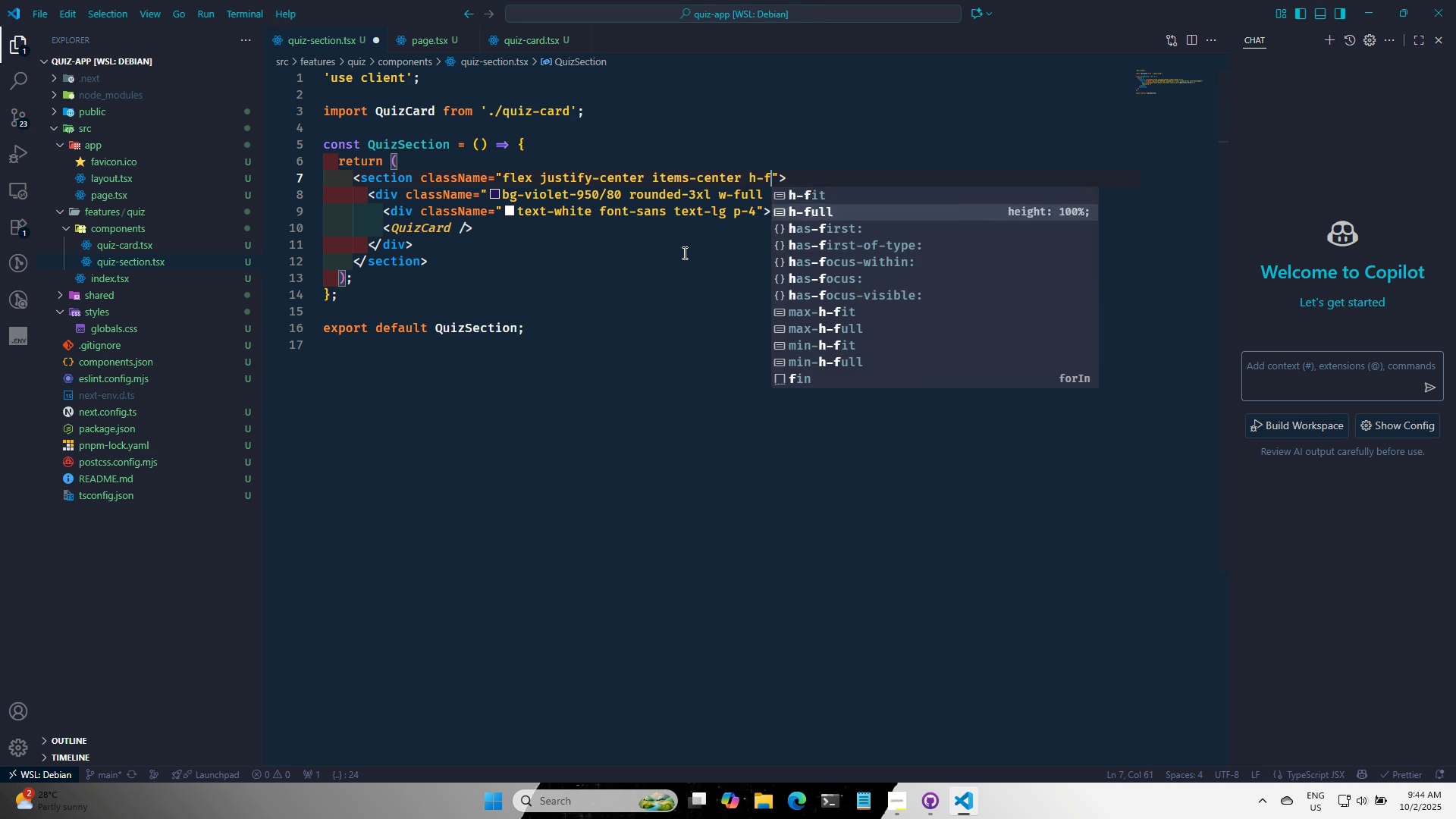 
key(Enter)